 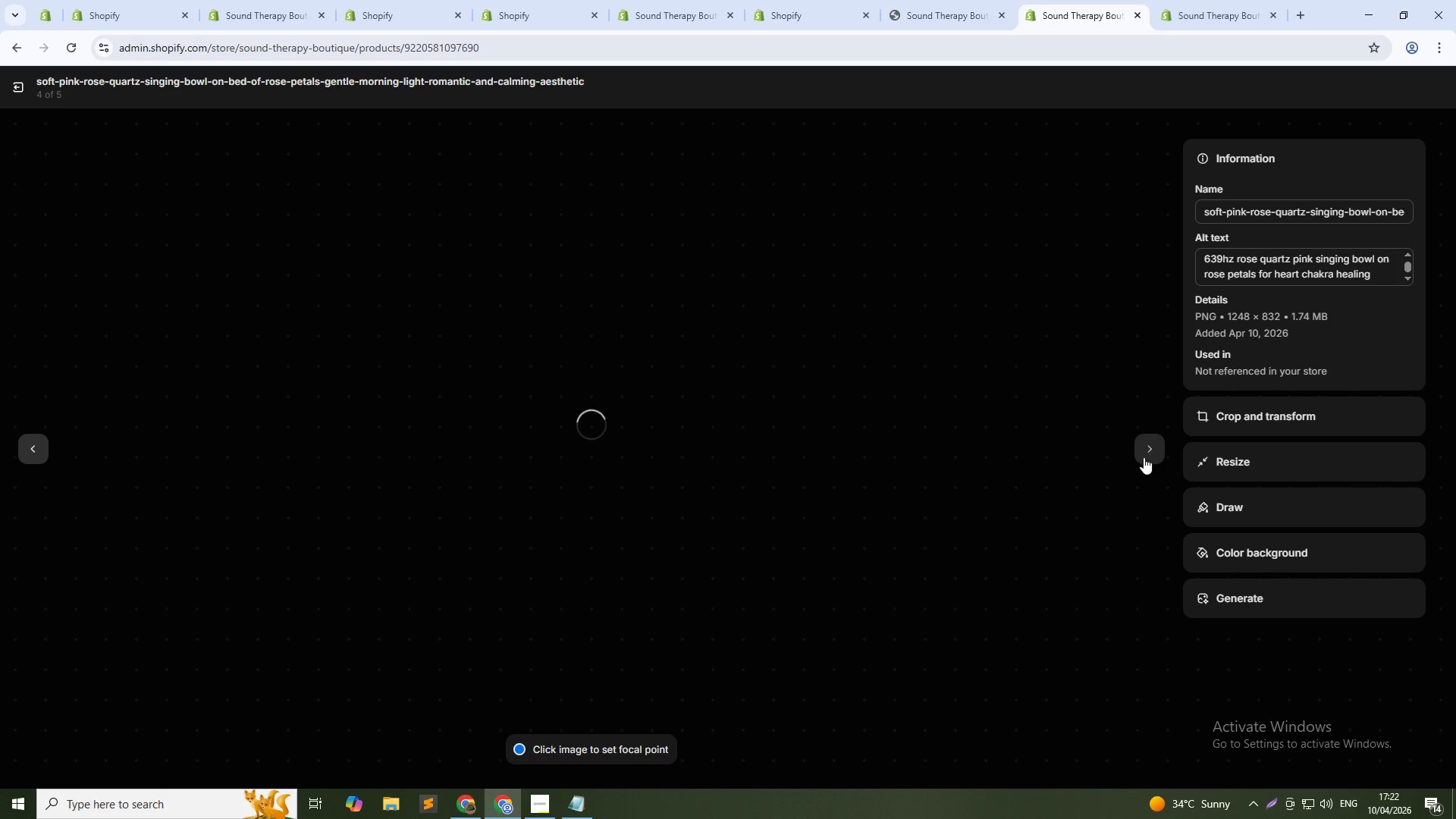 
left_click([1321, 267])
 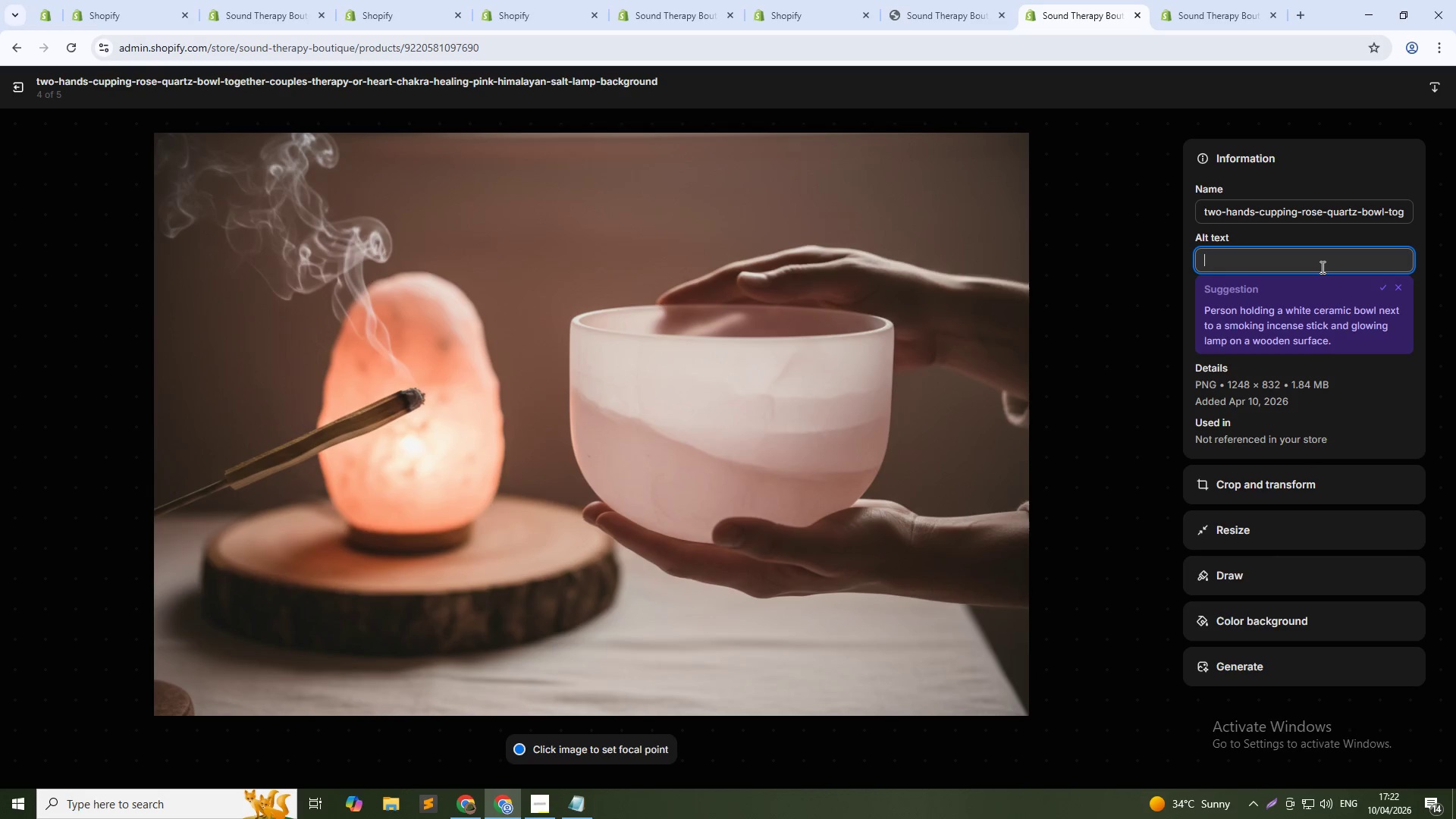 
type(Two hands holding rose quartz 639Hz bowl for couples therapy and relai)
key(Backspace)
type(tionship harmony)
 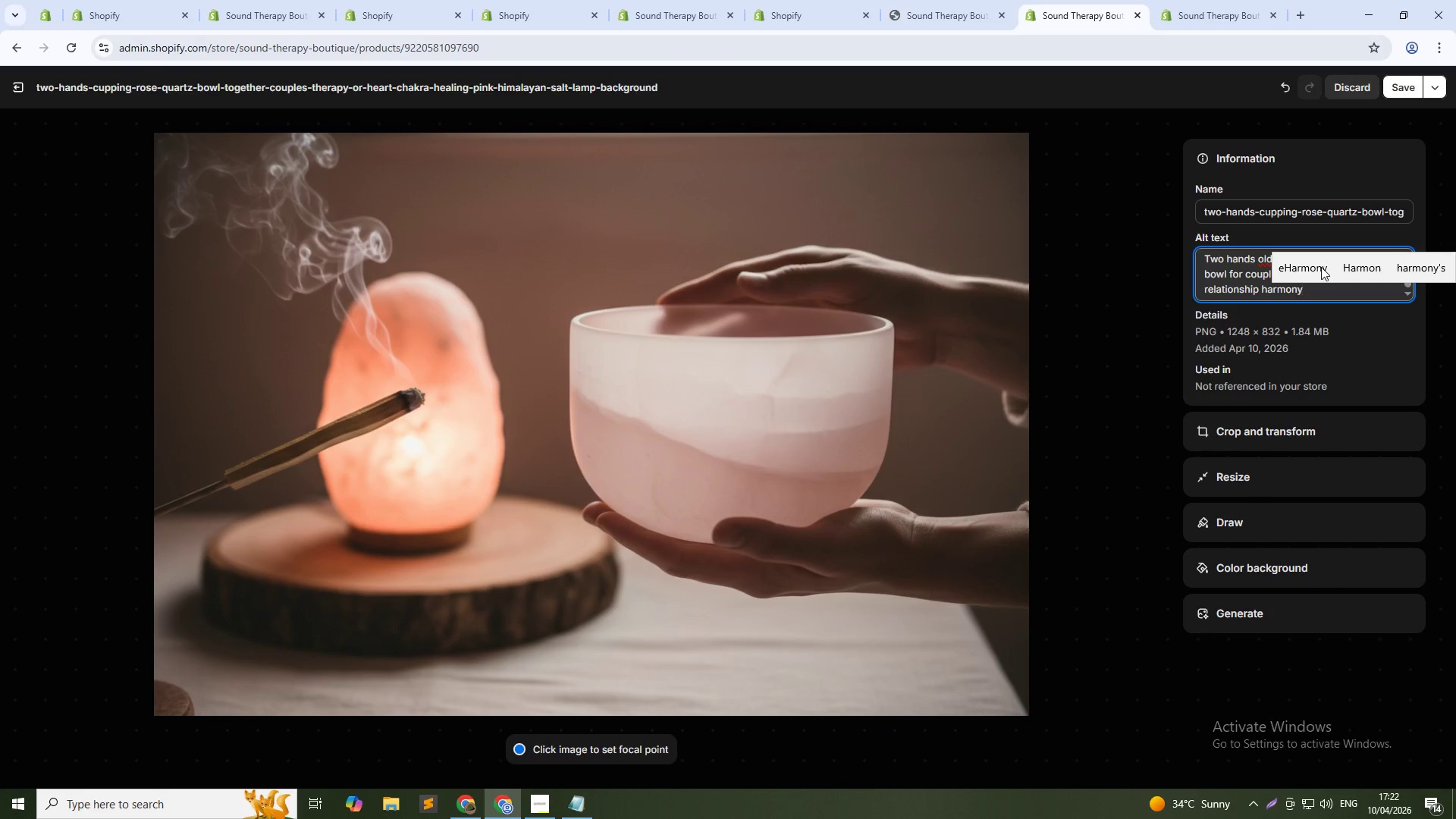 
left_click([1401, 94])
 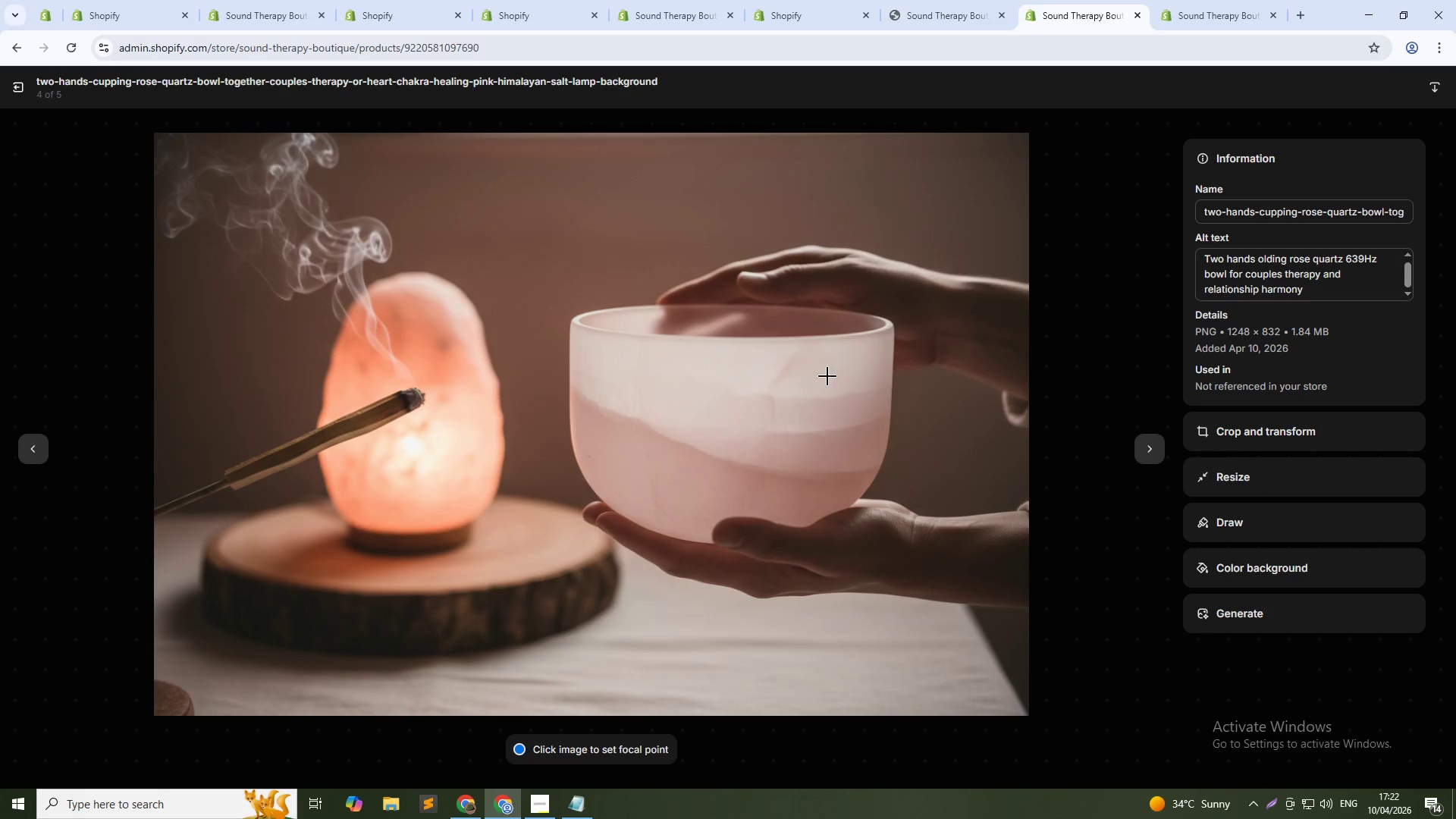 
left_click([1152, 458])
 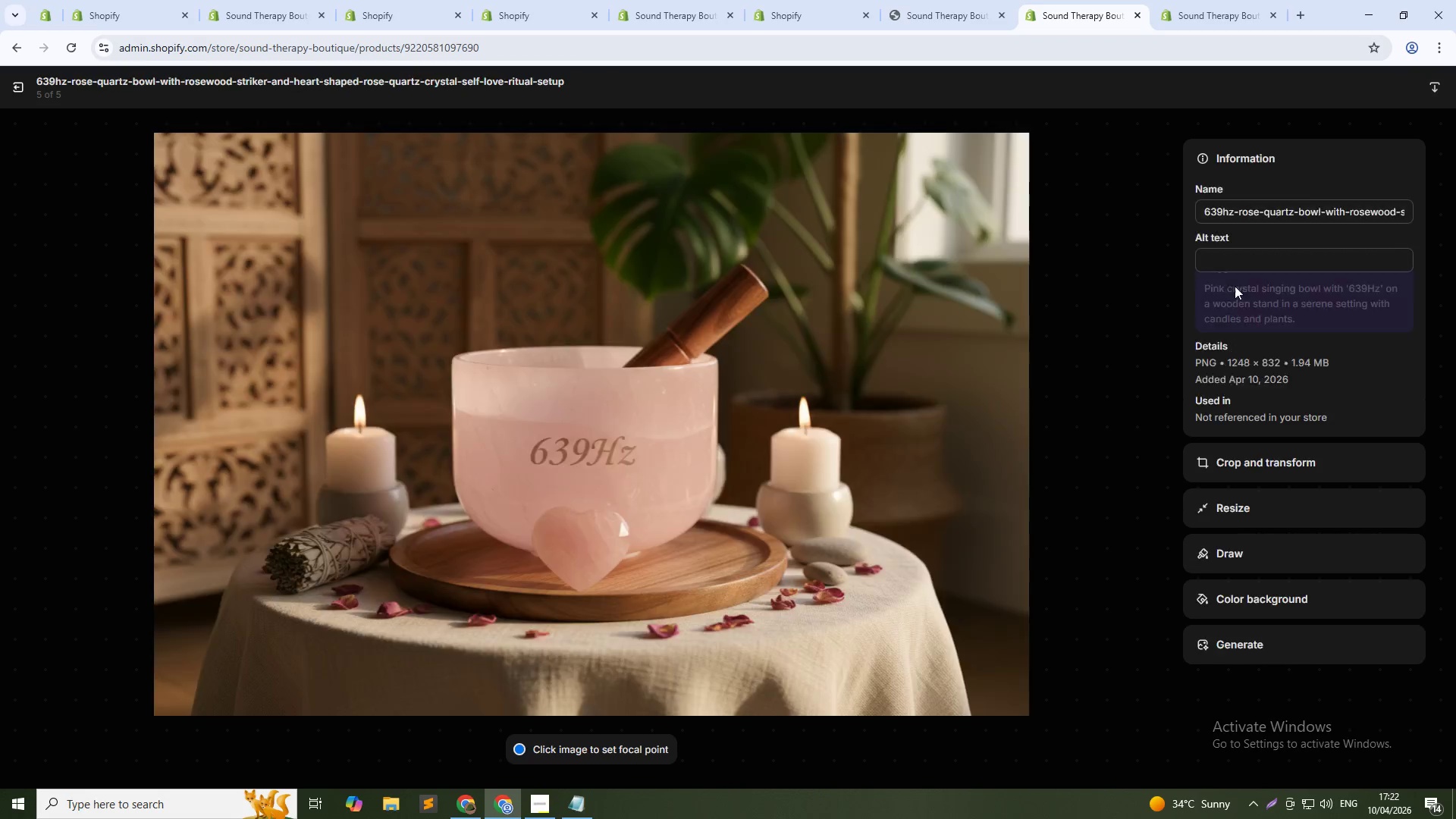 
left_click([1250, 259])
 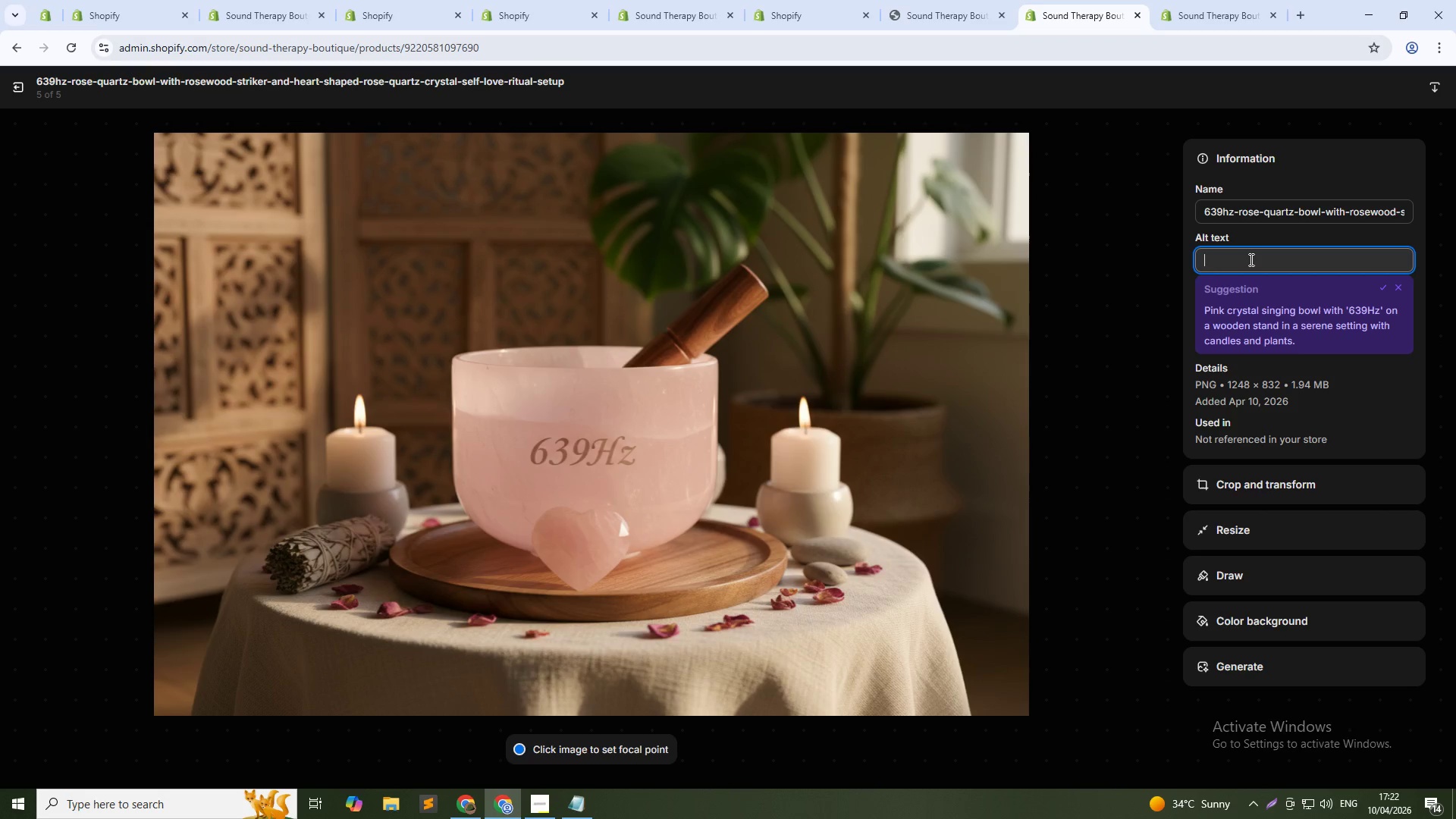 
type(Rose quartz singing bowl with rosewood striker and heart crystal for slef-)
 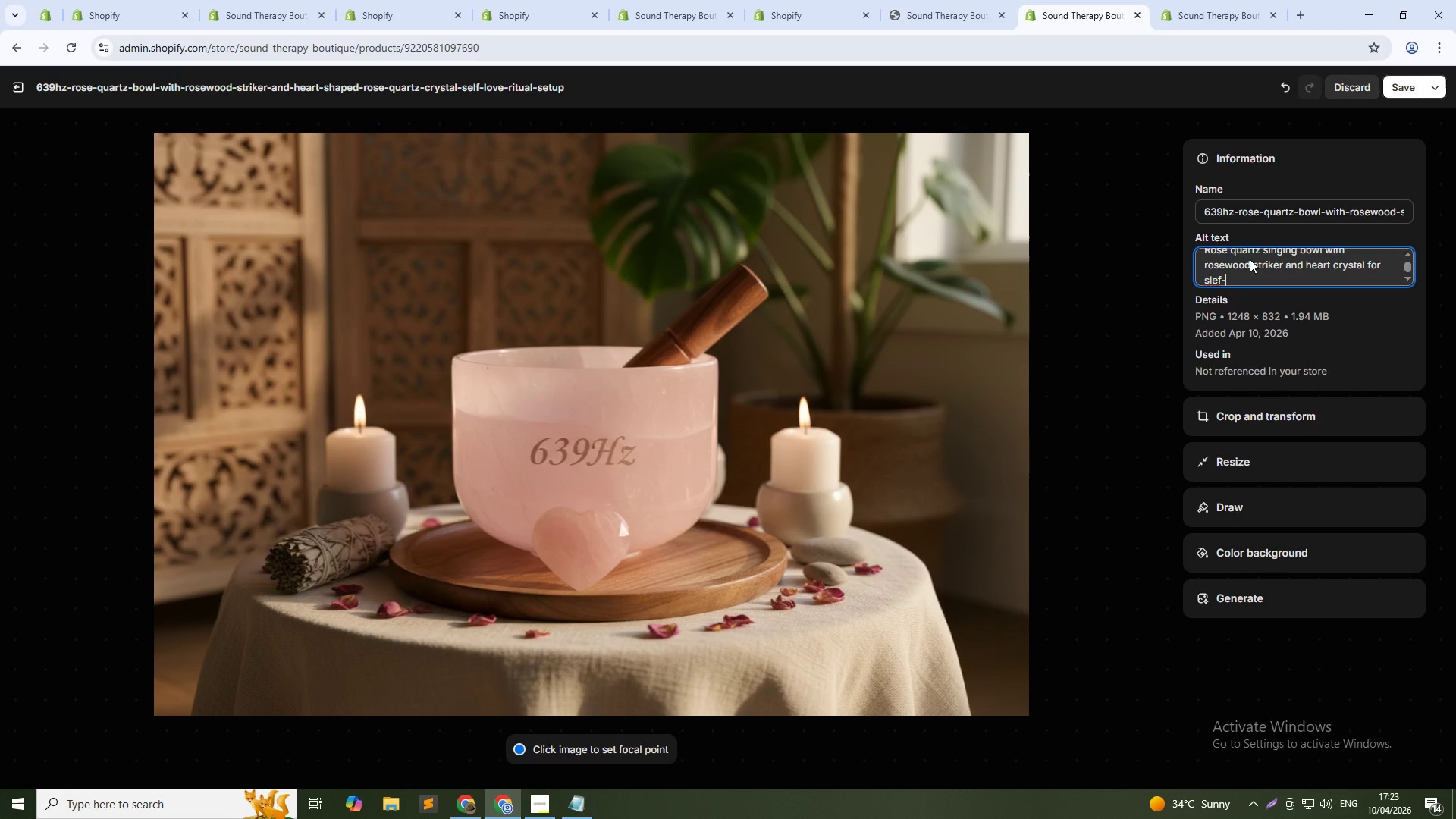 
type(lo)
key(Backspace)
key(Backspace)
key(Backspace)
key(Backspace)
key(Backspace)
key(Backspace)
type(elf-love ritual)
 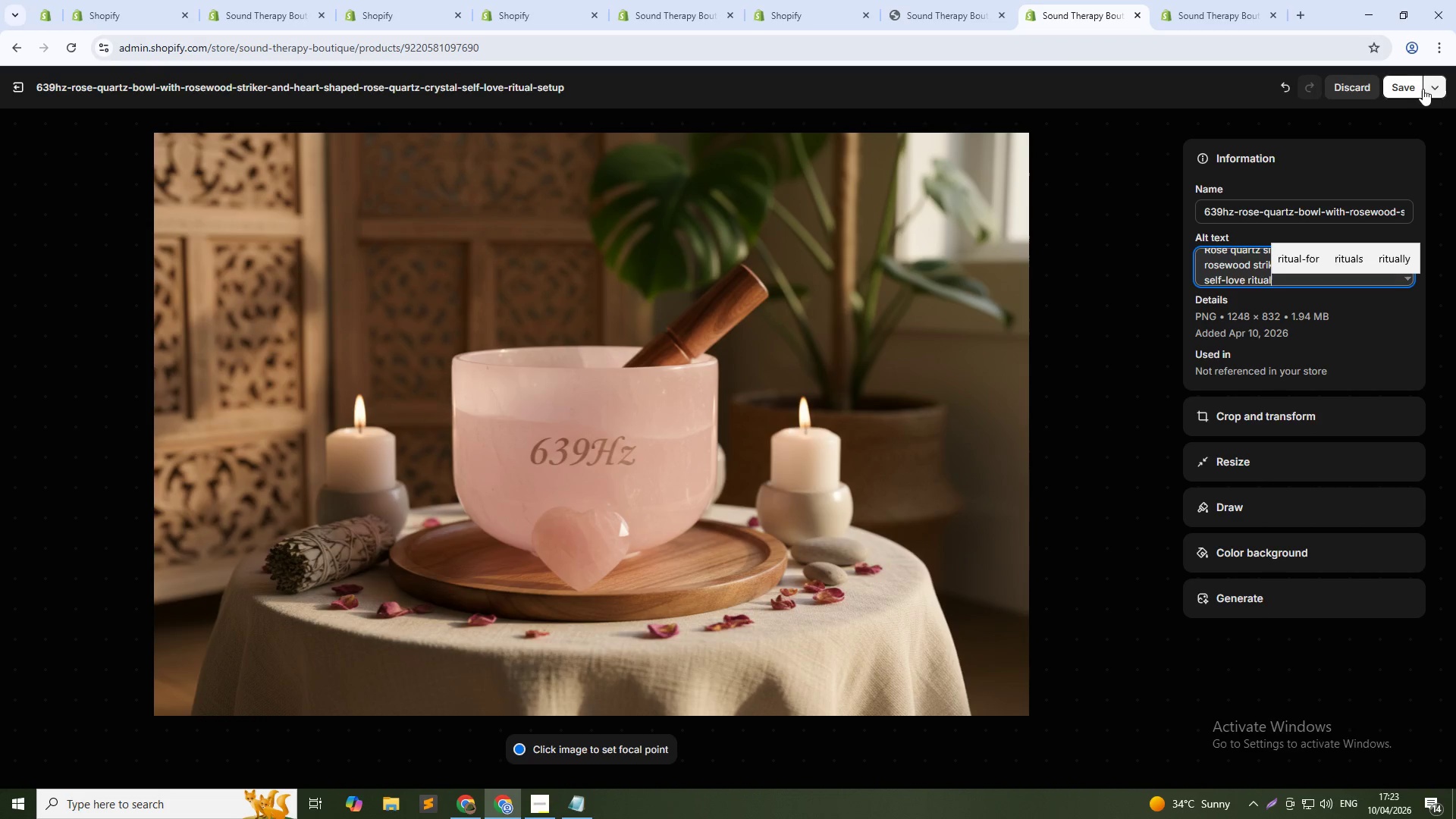 
left_click([1411, 89])
 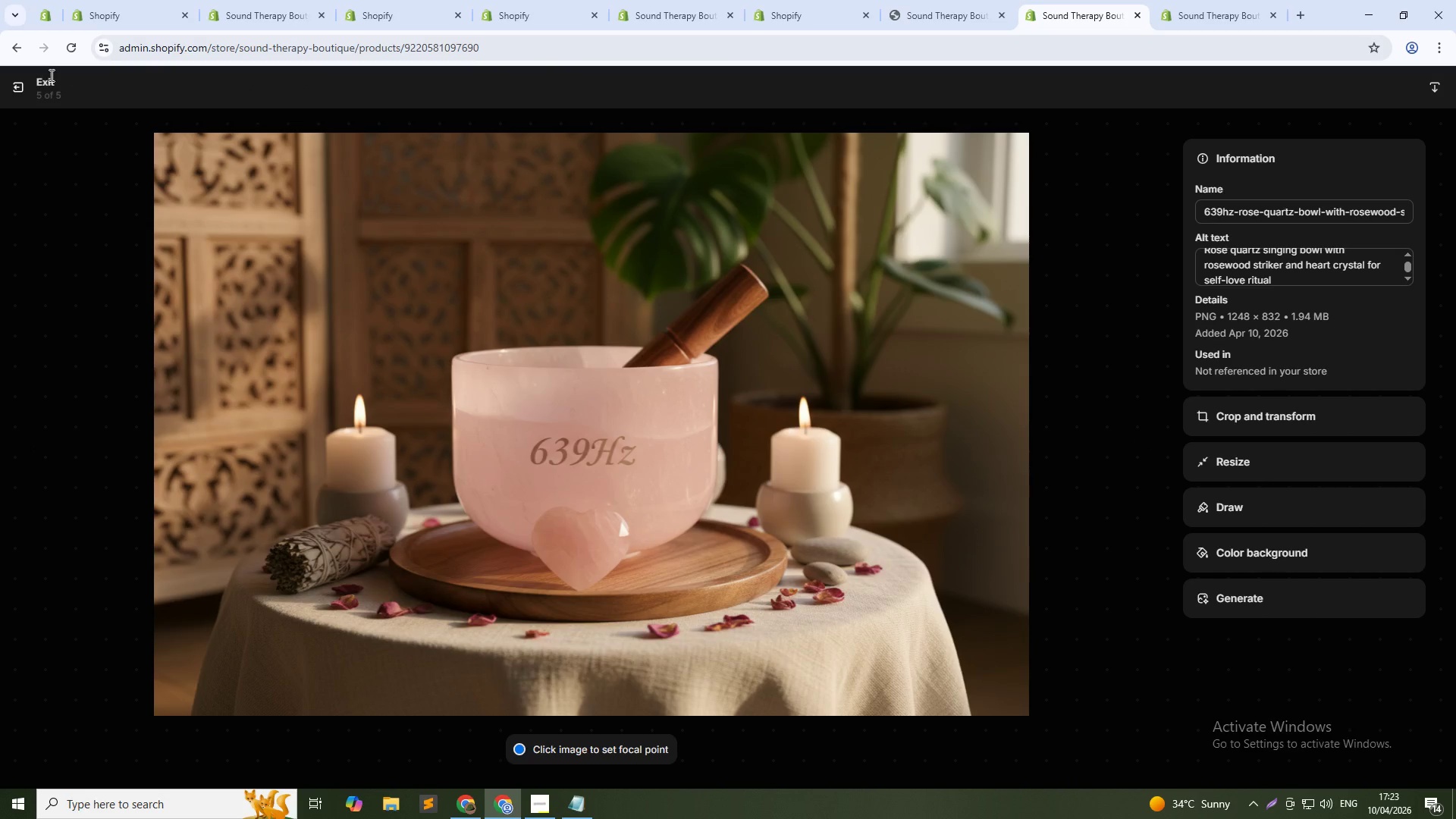 
left_click([9, 95])
 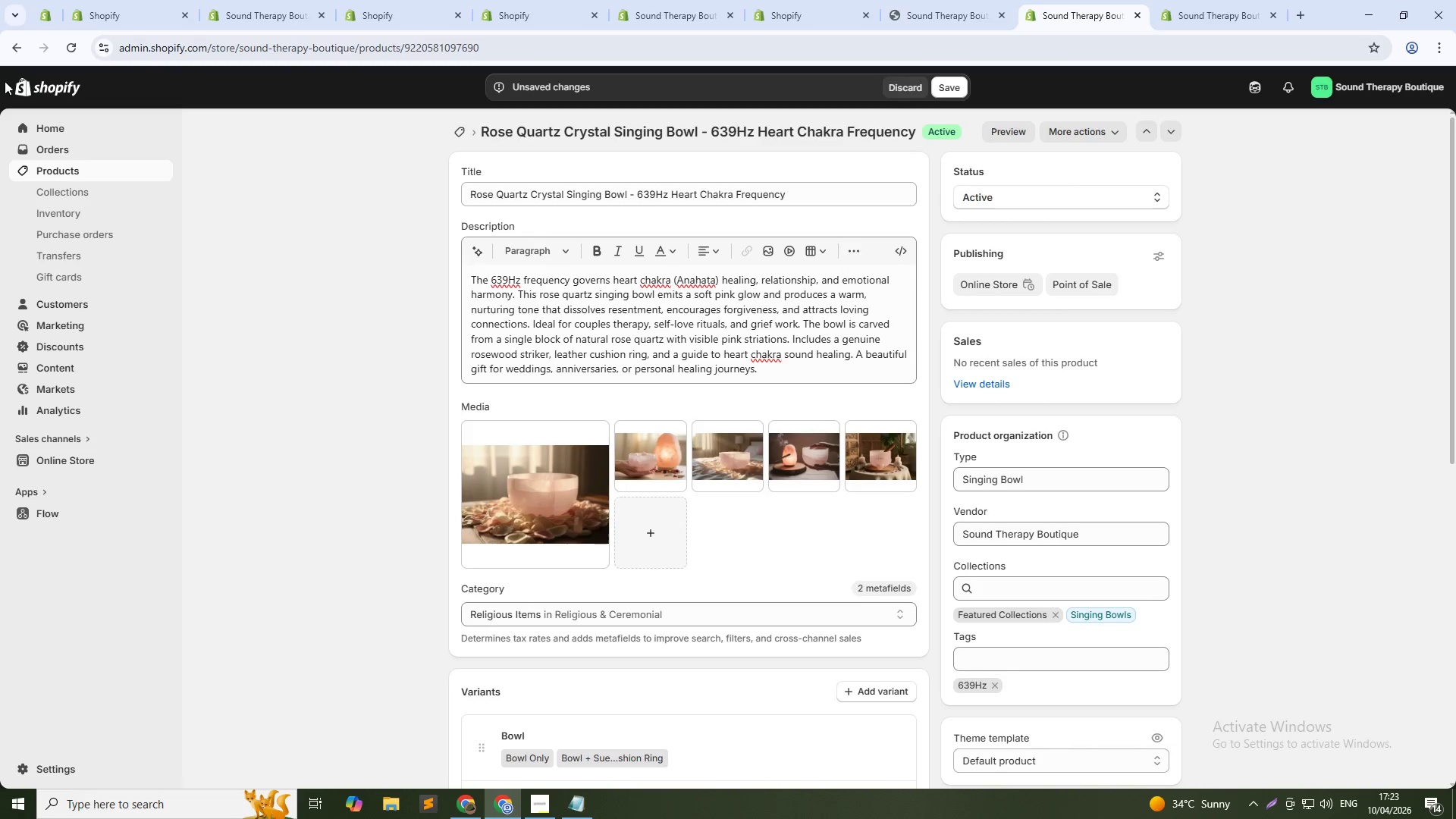 
wait(7.48)
 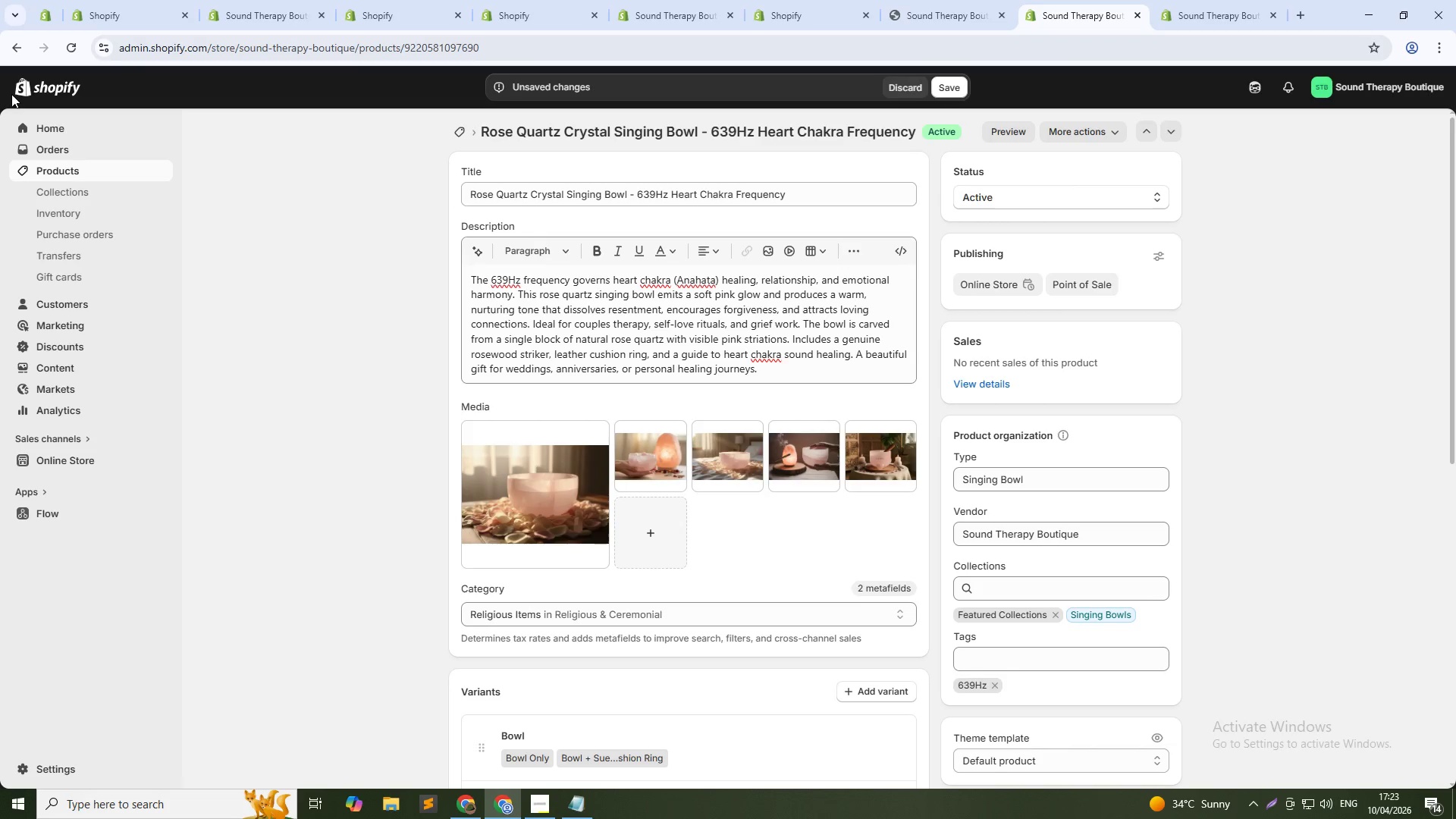 
left_click([946, 83])
 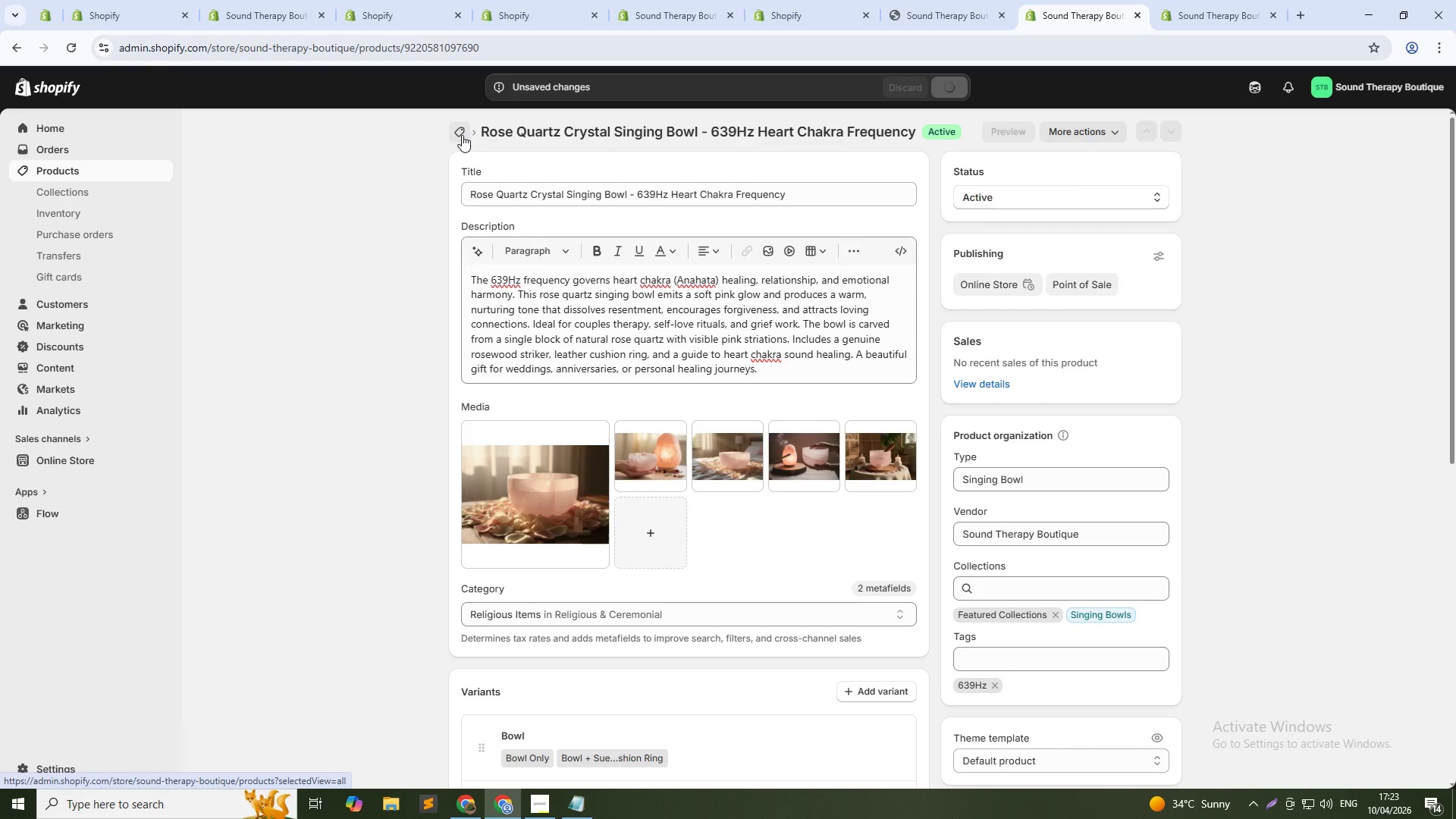 
left_click([462, 135])
 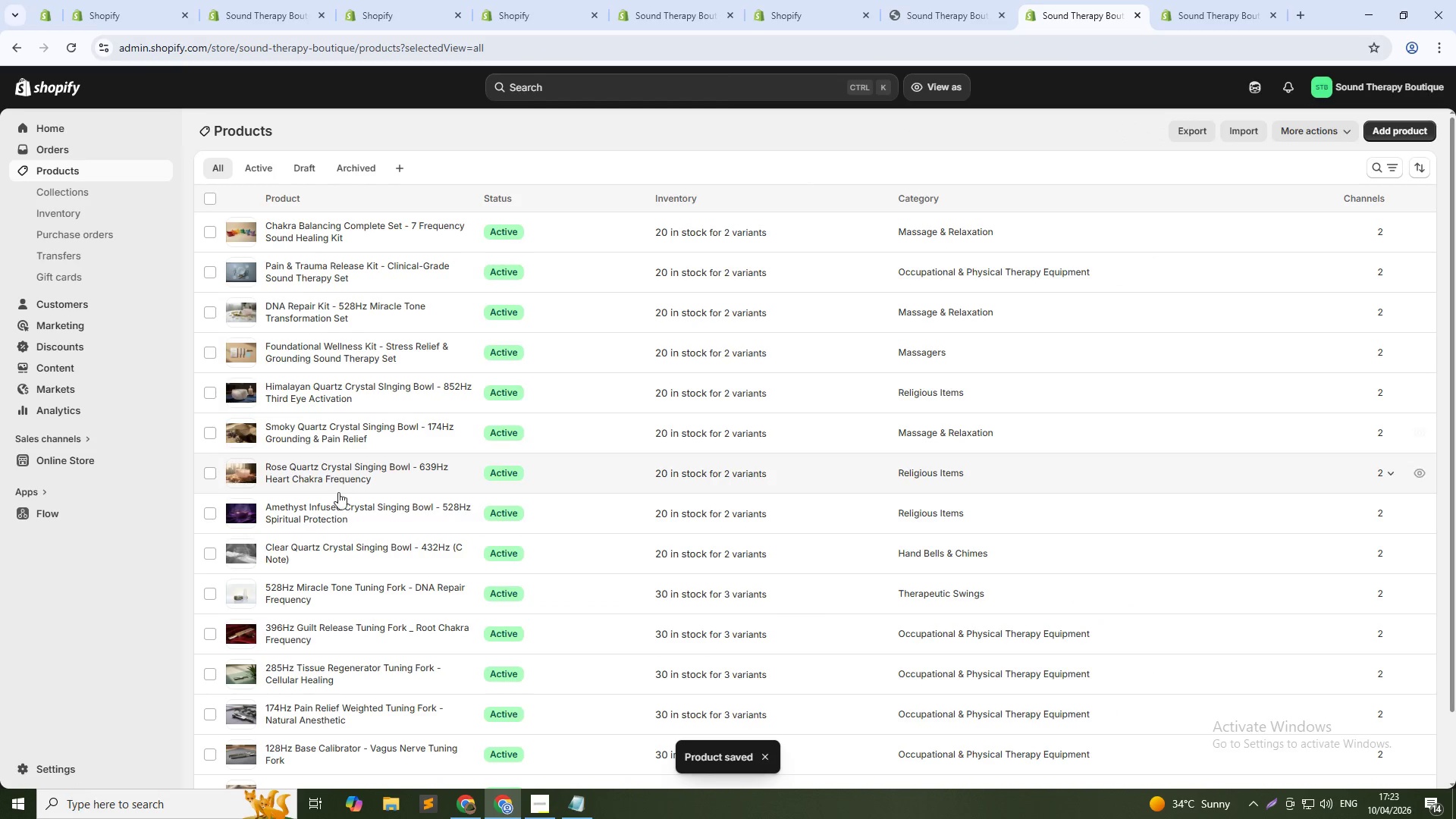 
left_click([340, 428])
 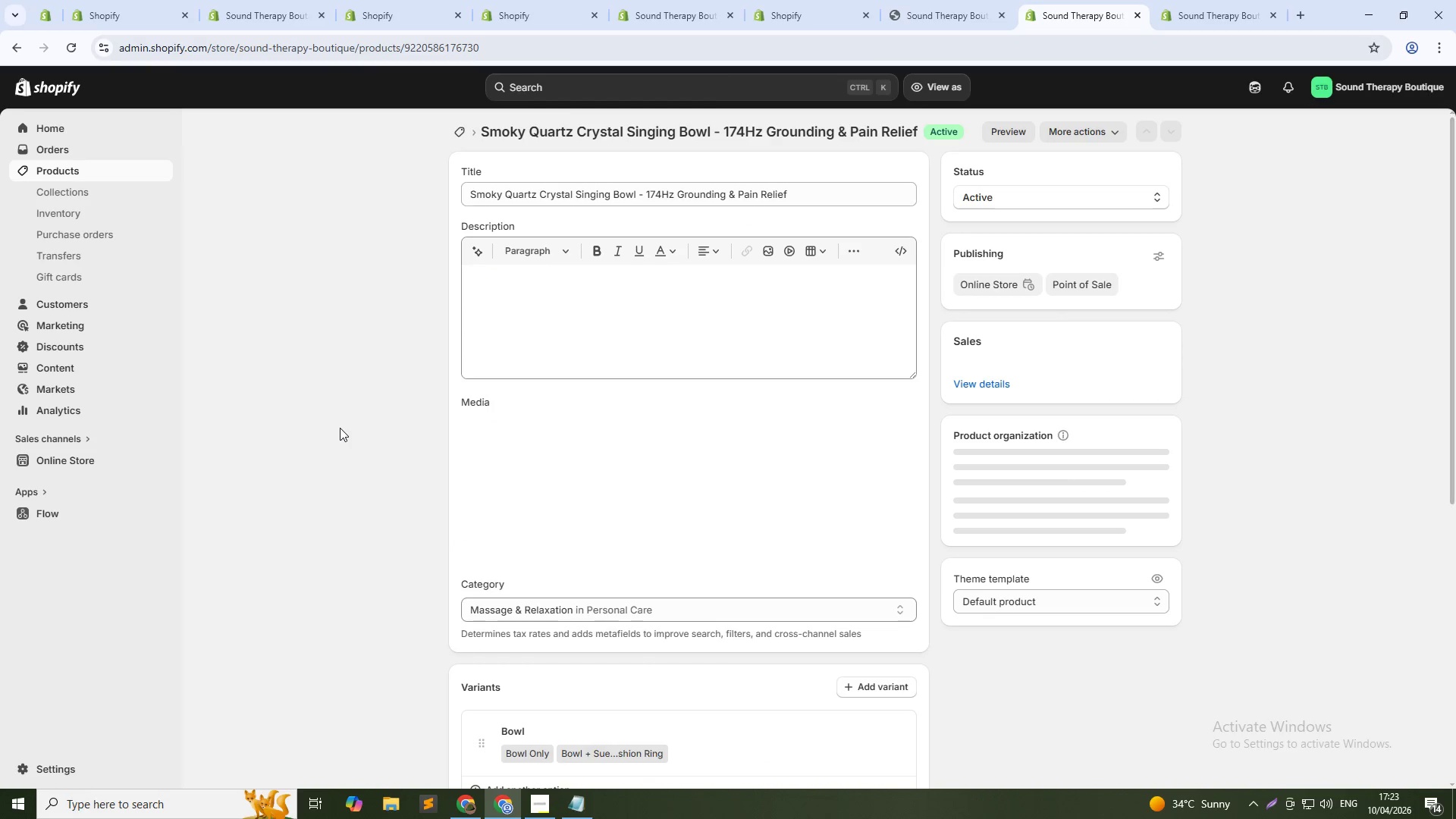 
key(Alt+AltLeft)
 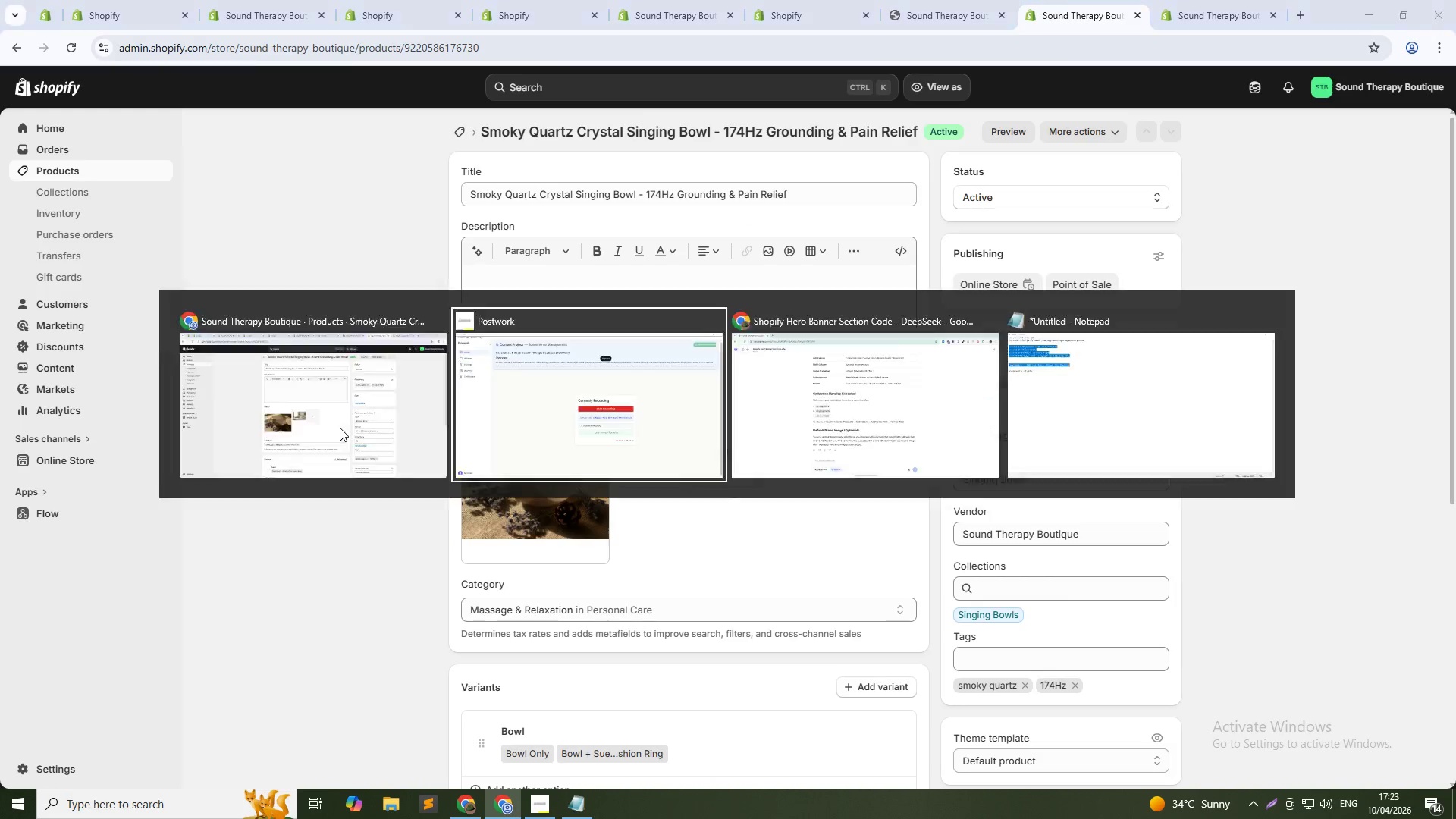 
key(Alt+Tab)